 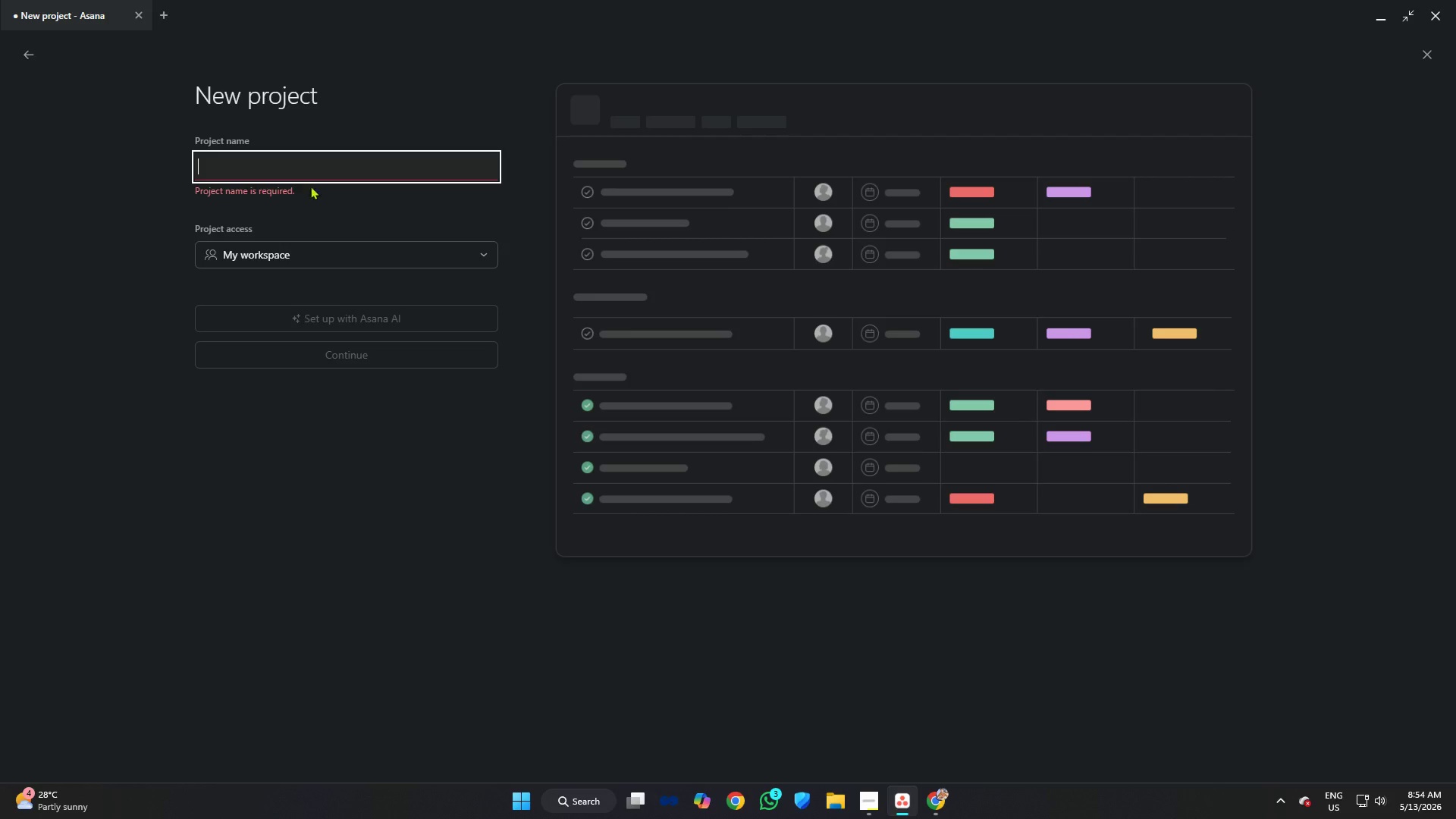 
type(Your)
key(Backspace)
type(th Tennis)
 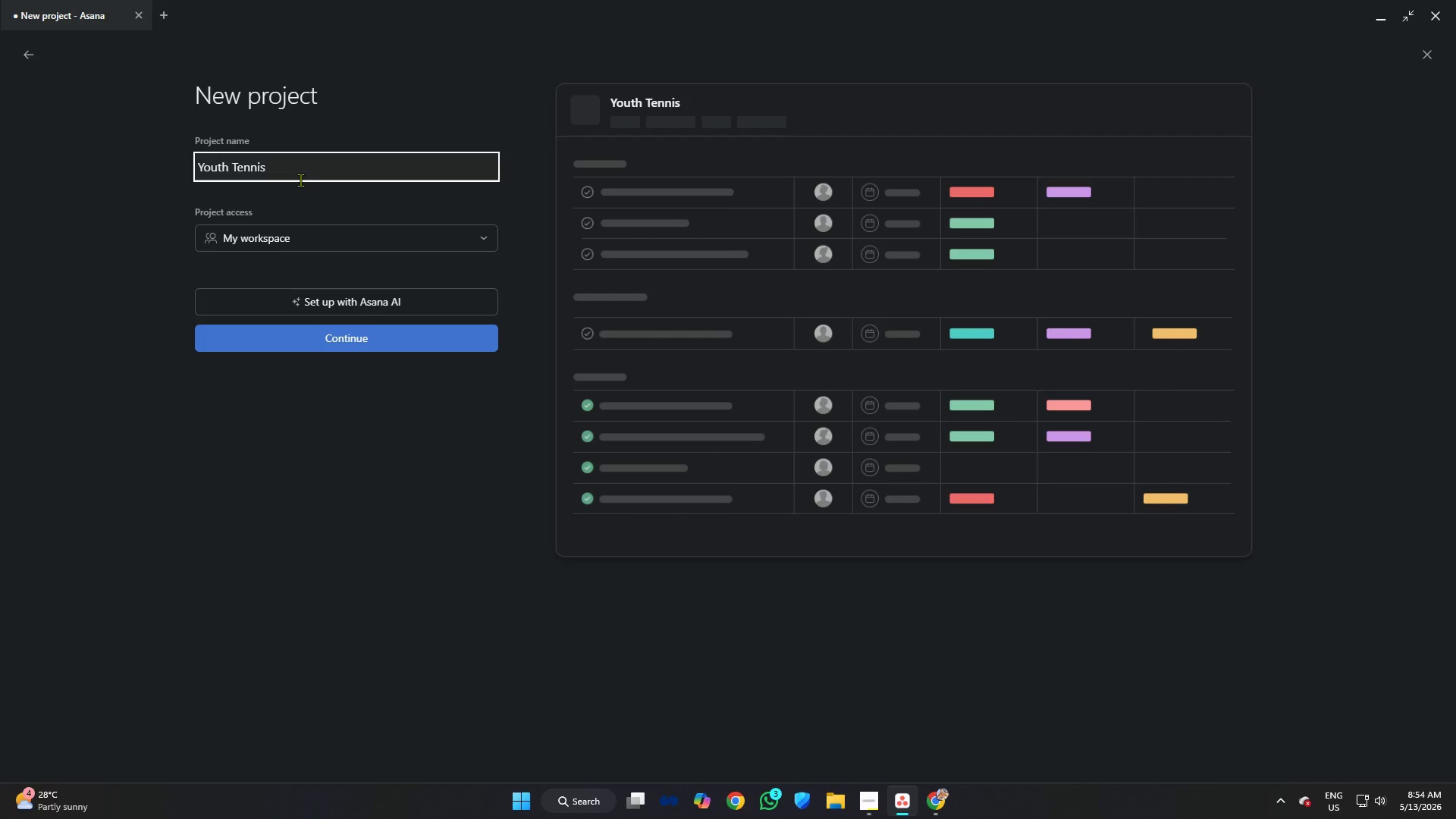 
left_click([874, 798])
 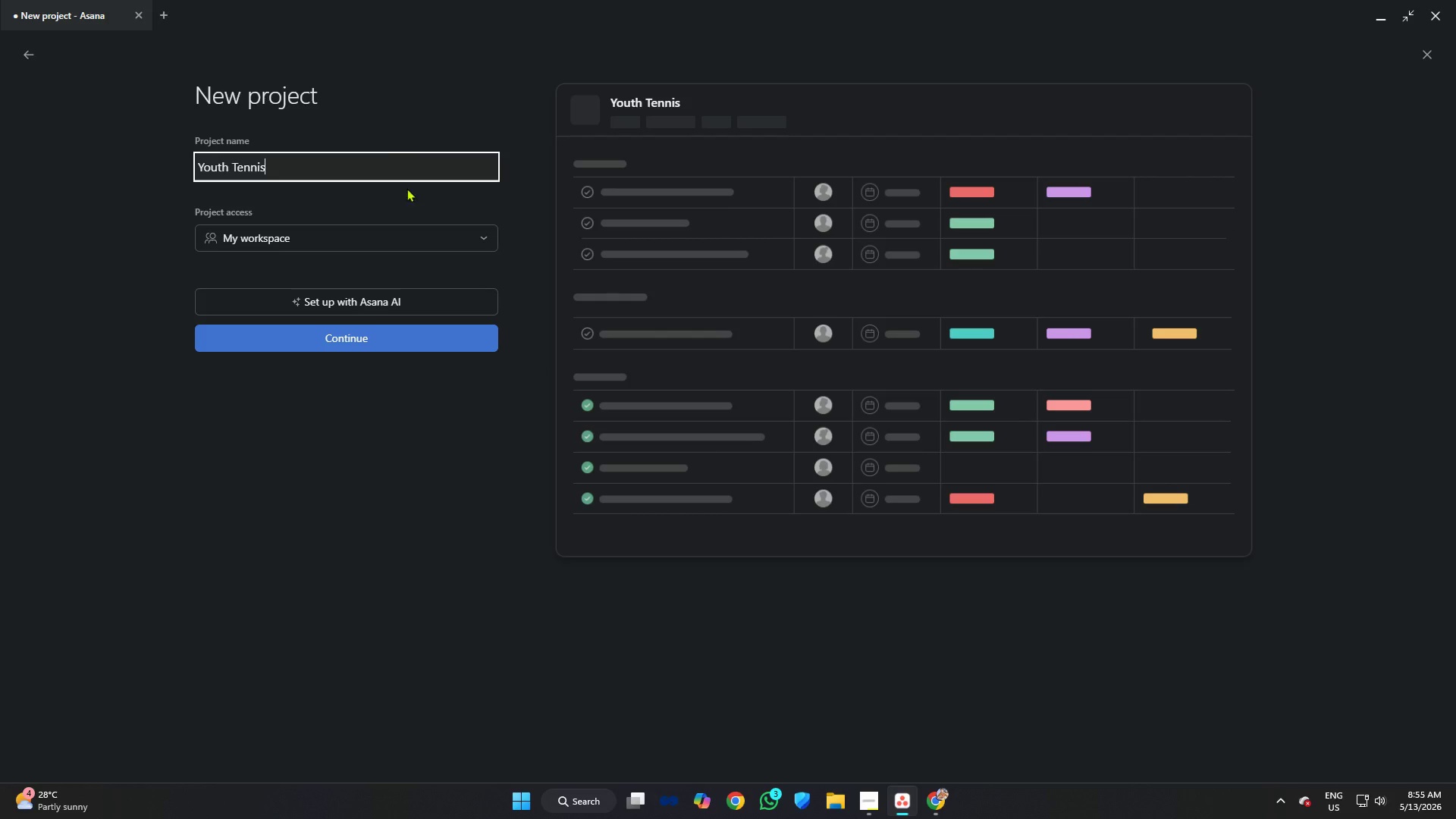 
type( League Launch Template)
 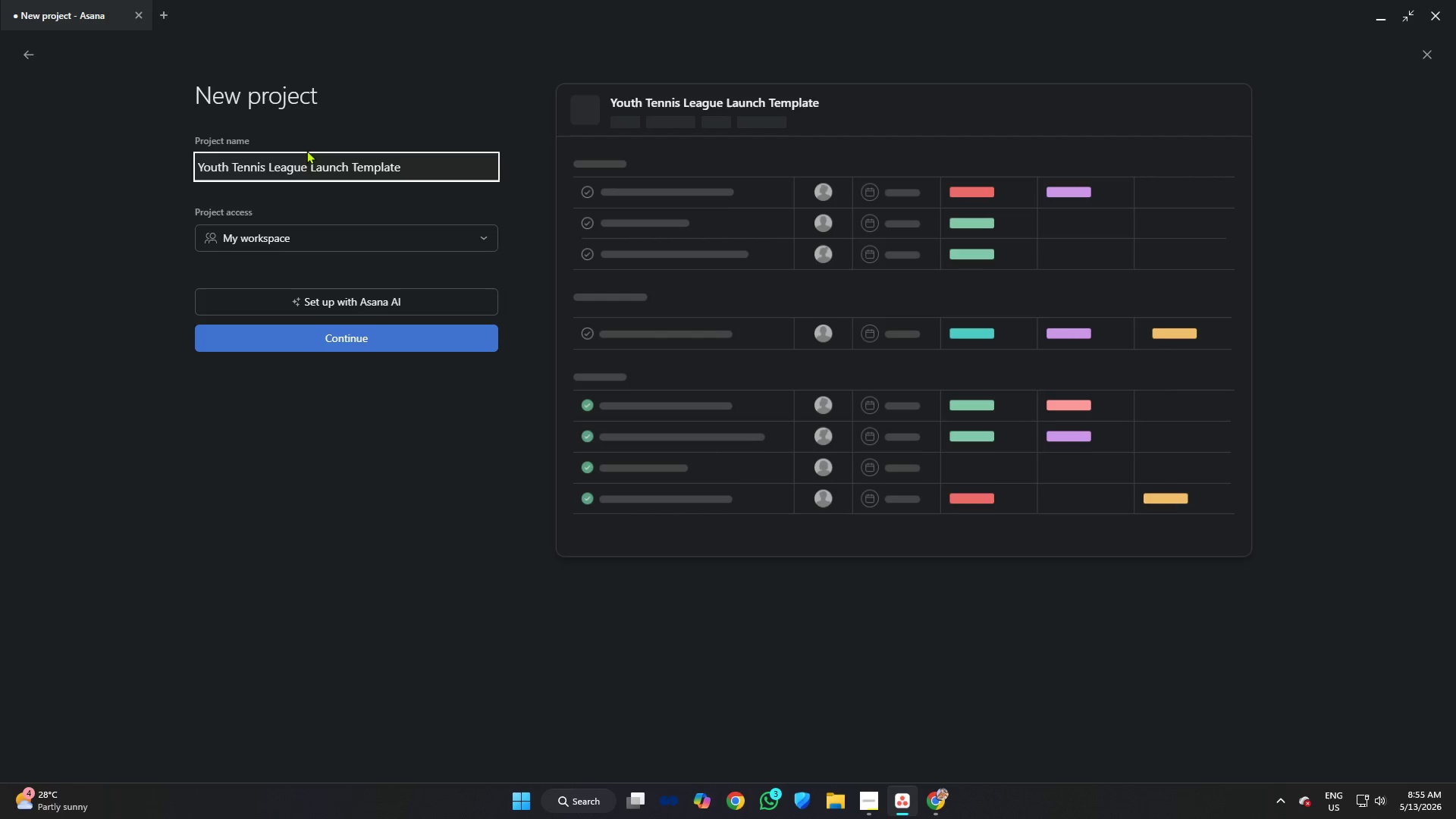 
left_click([868, 797])
 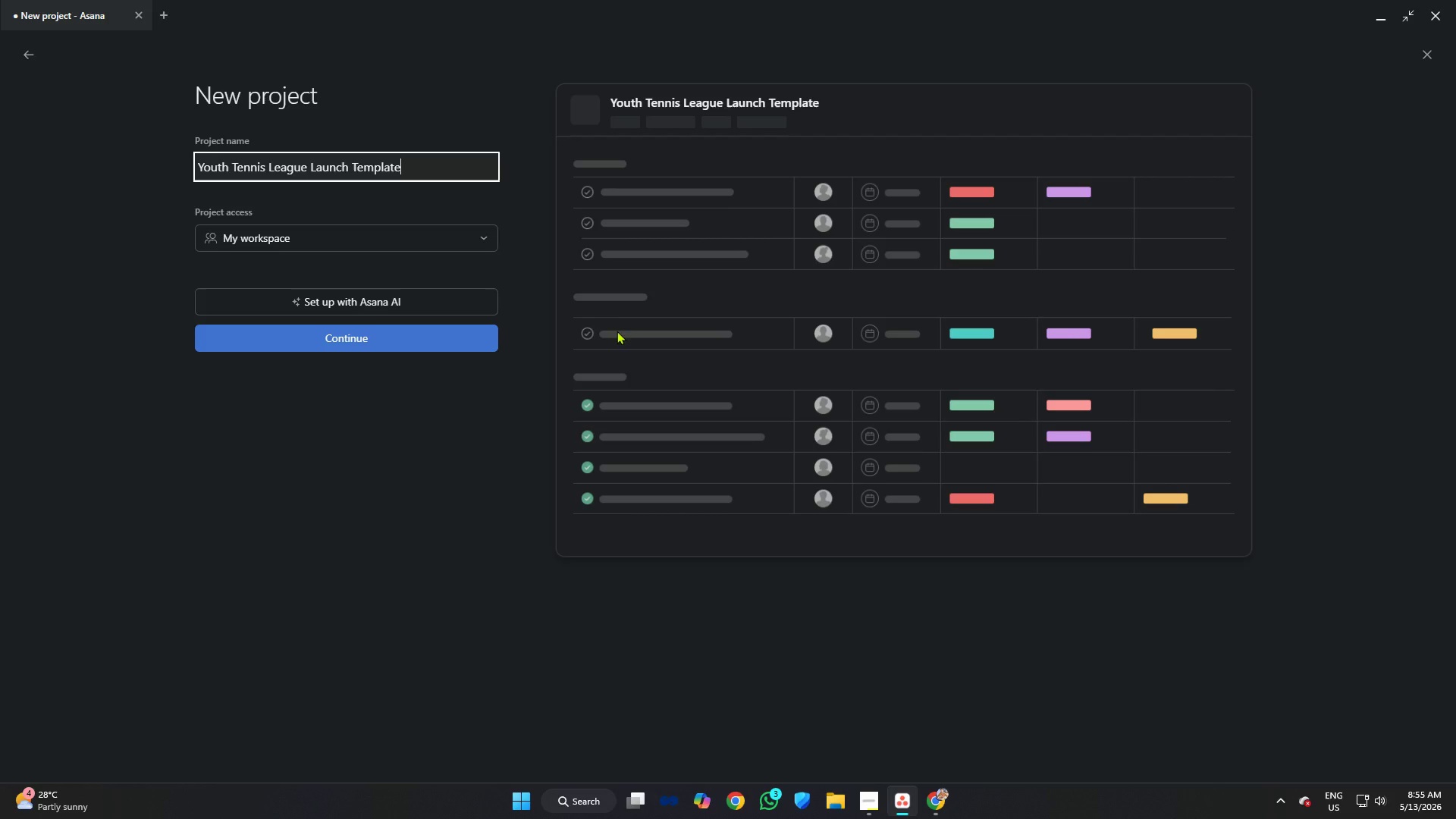 
left_click([415, 336])
 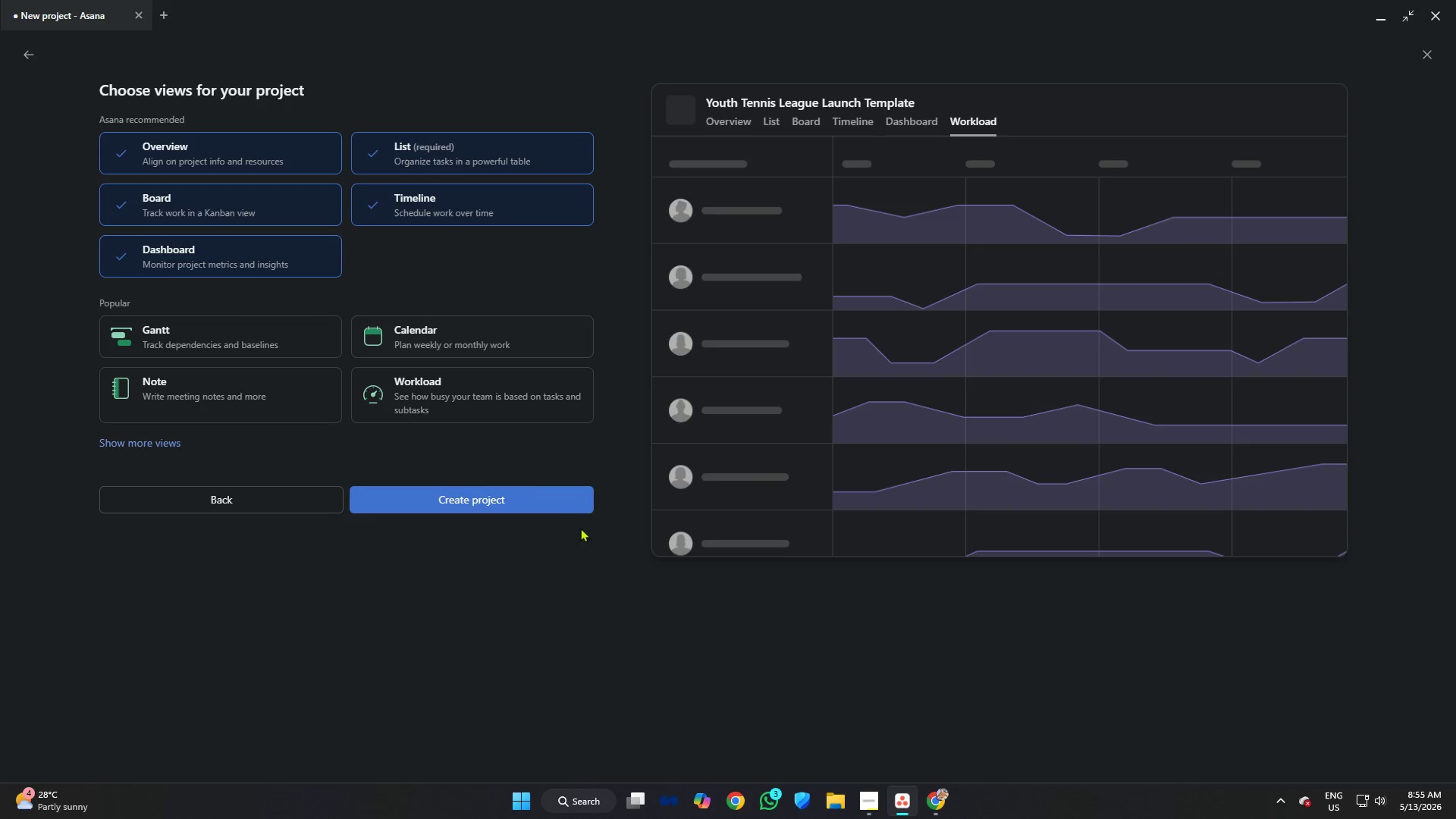 
left_click([522, 484])
 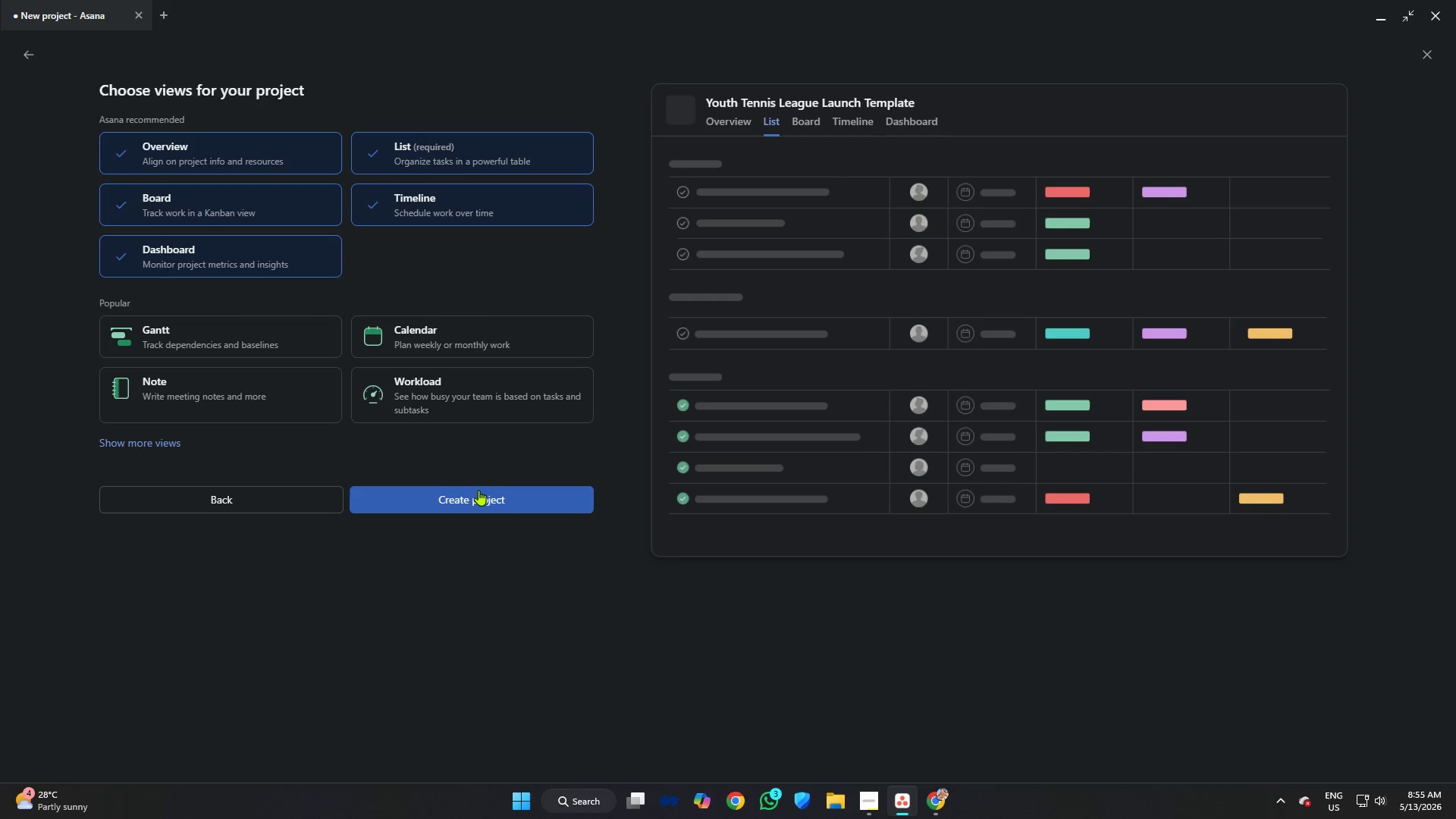 
left_click([479, 490])
 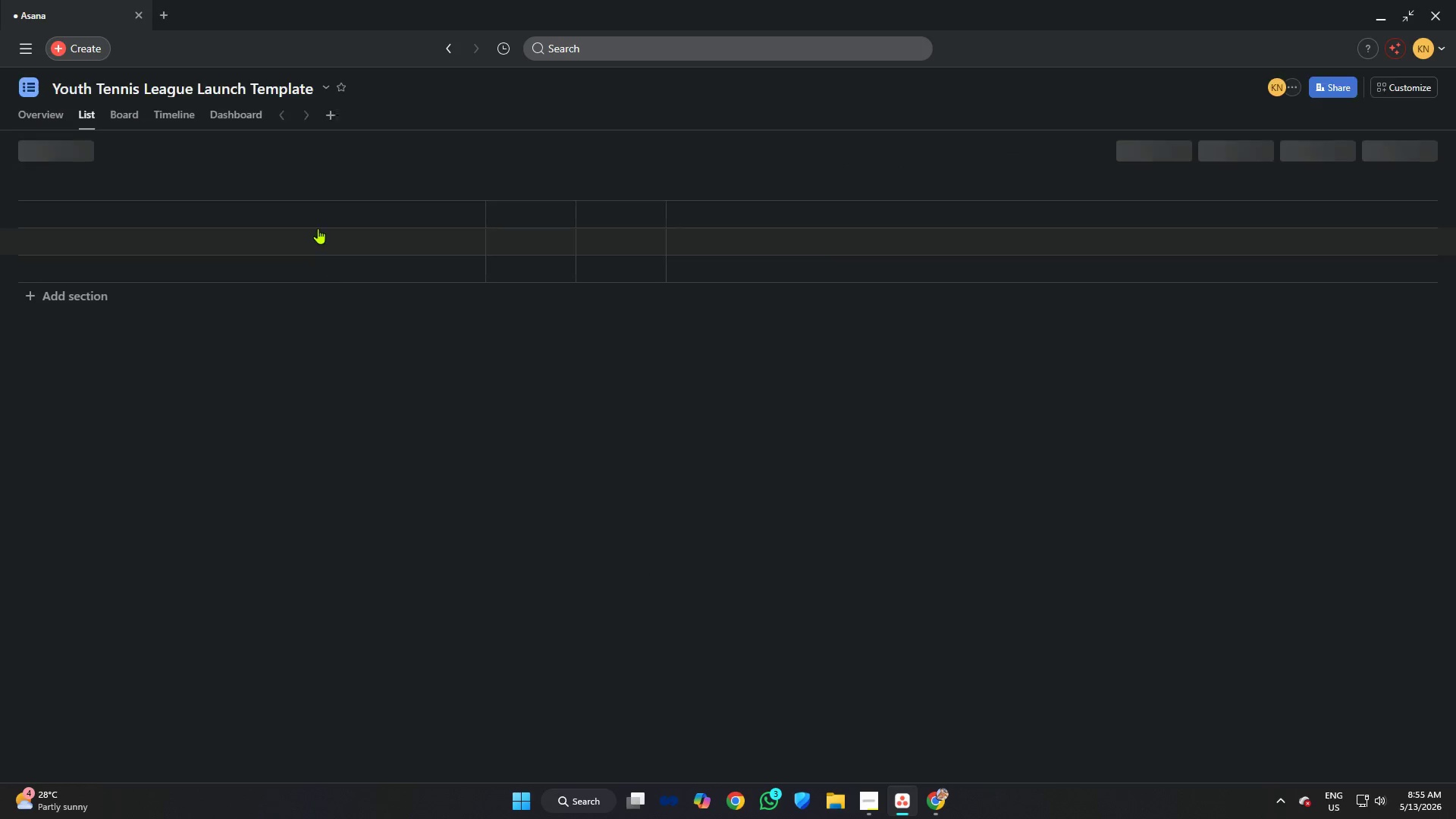 
mouse_move([134, 114])
 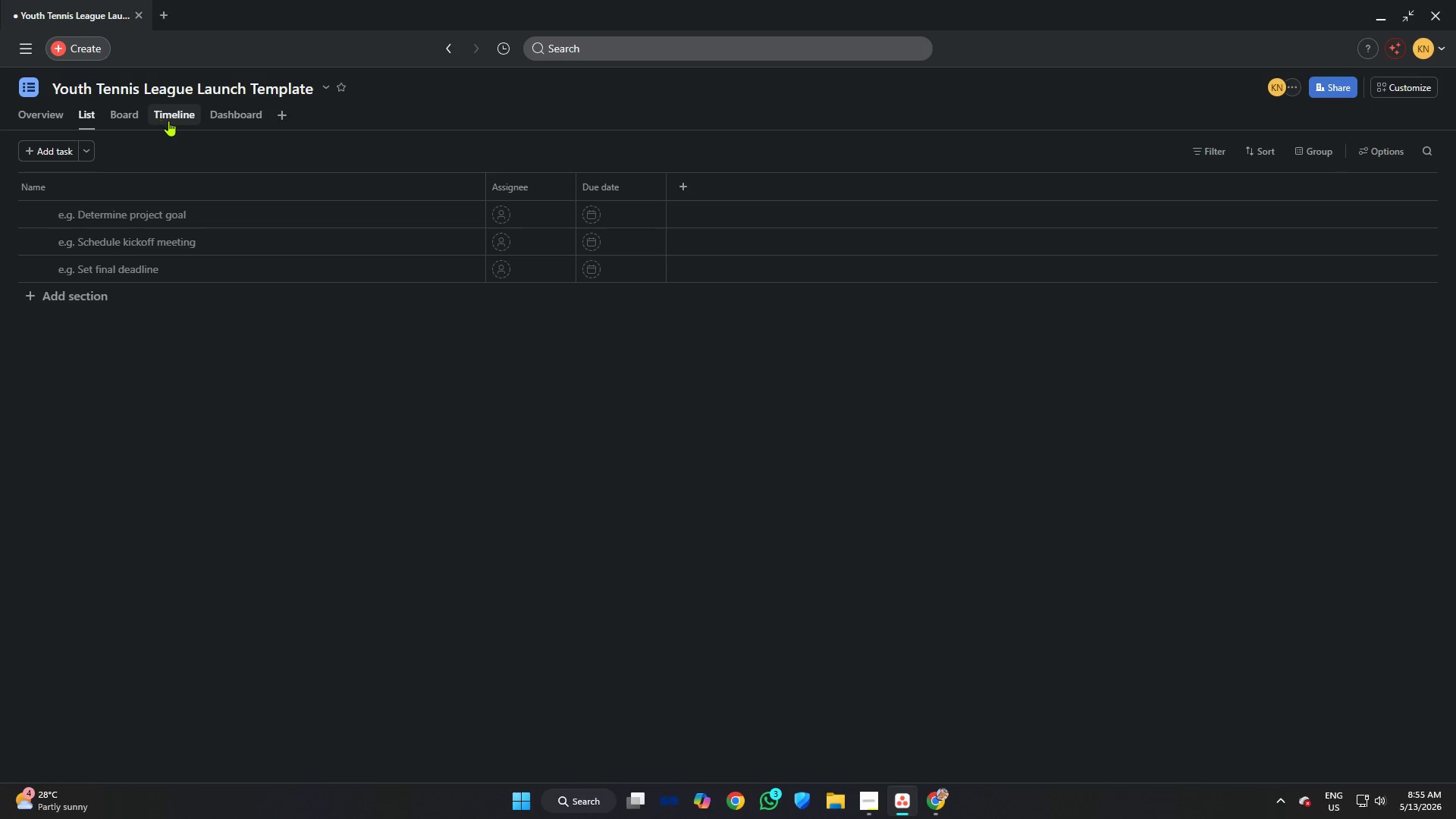 
right_click([168, 121])
 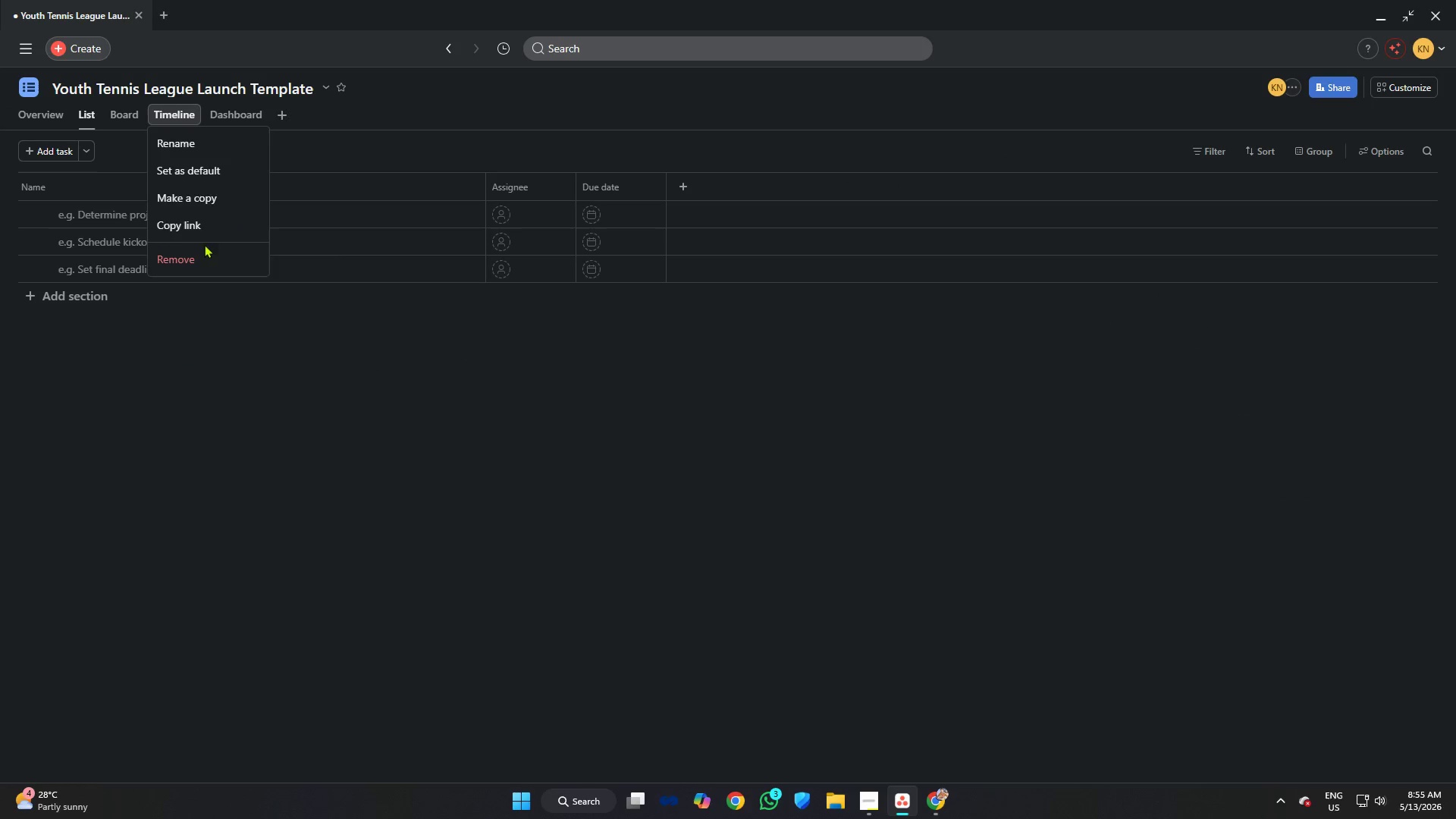 
left_click([200, 256])
 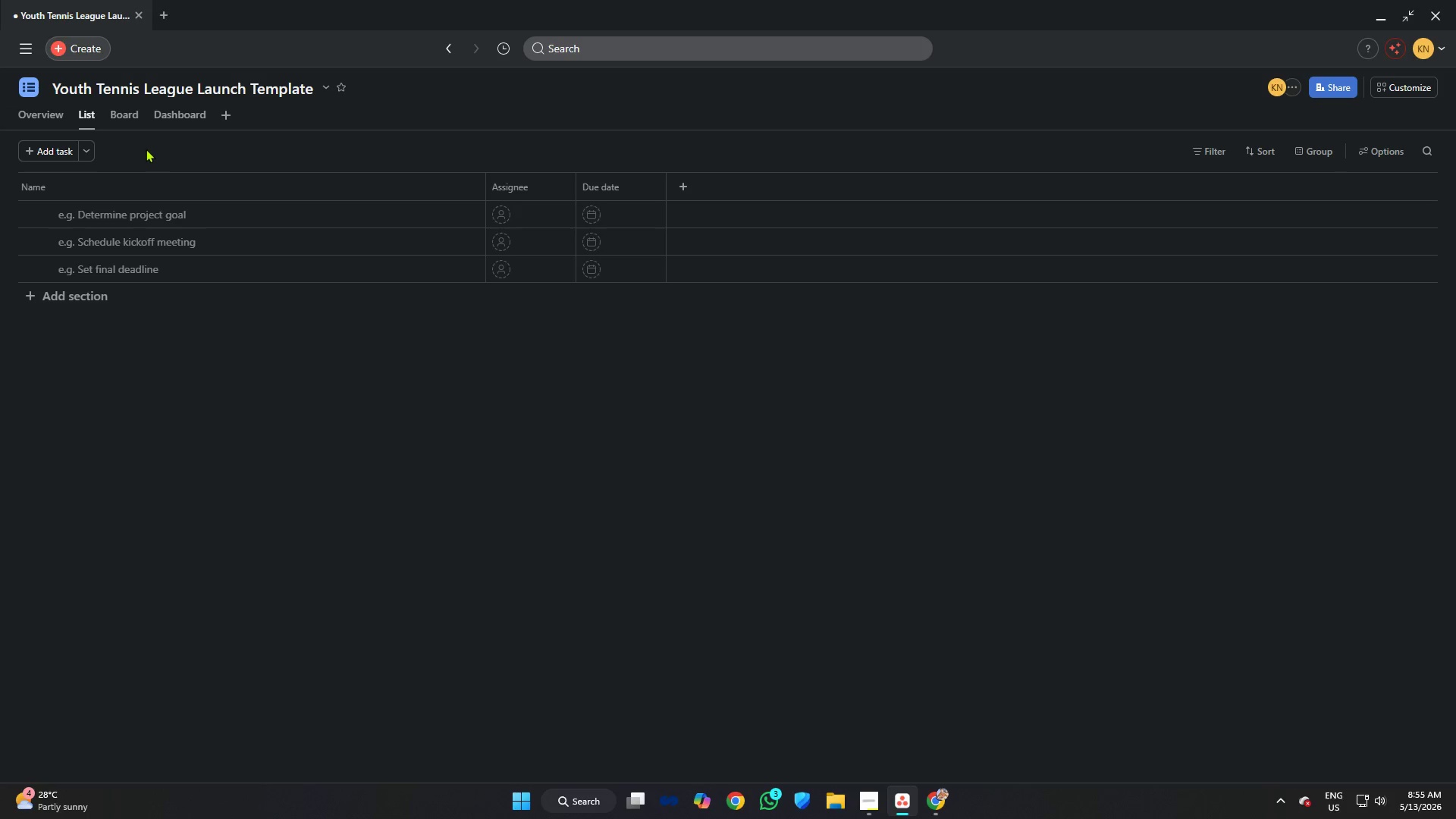 
right_click([171, 111])
 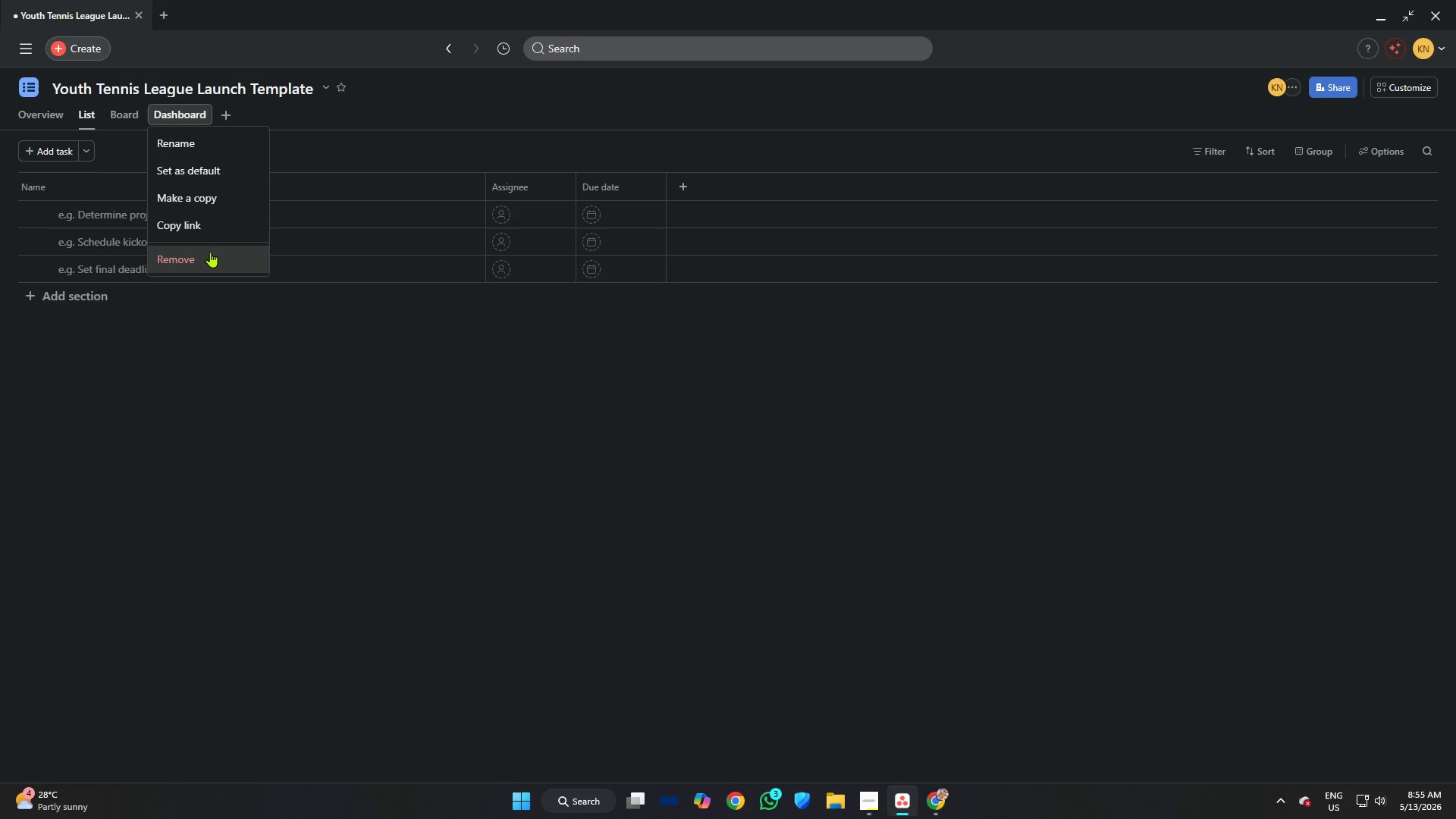 
left_click([211, 256])
 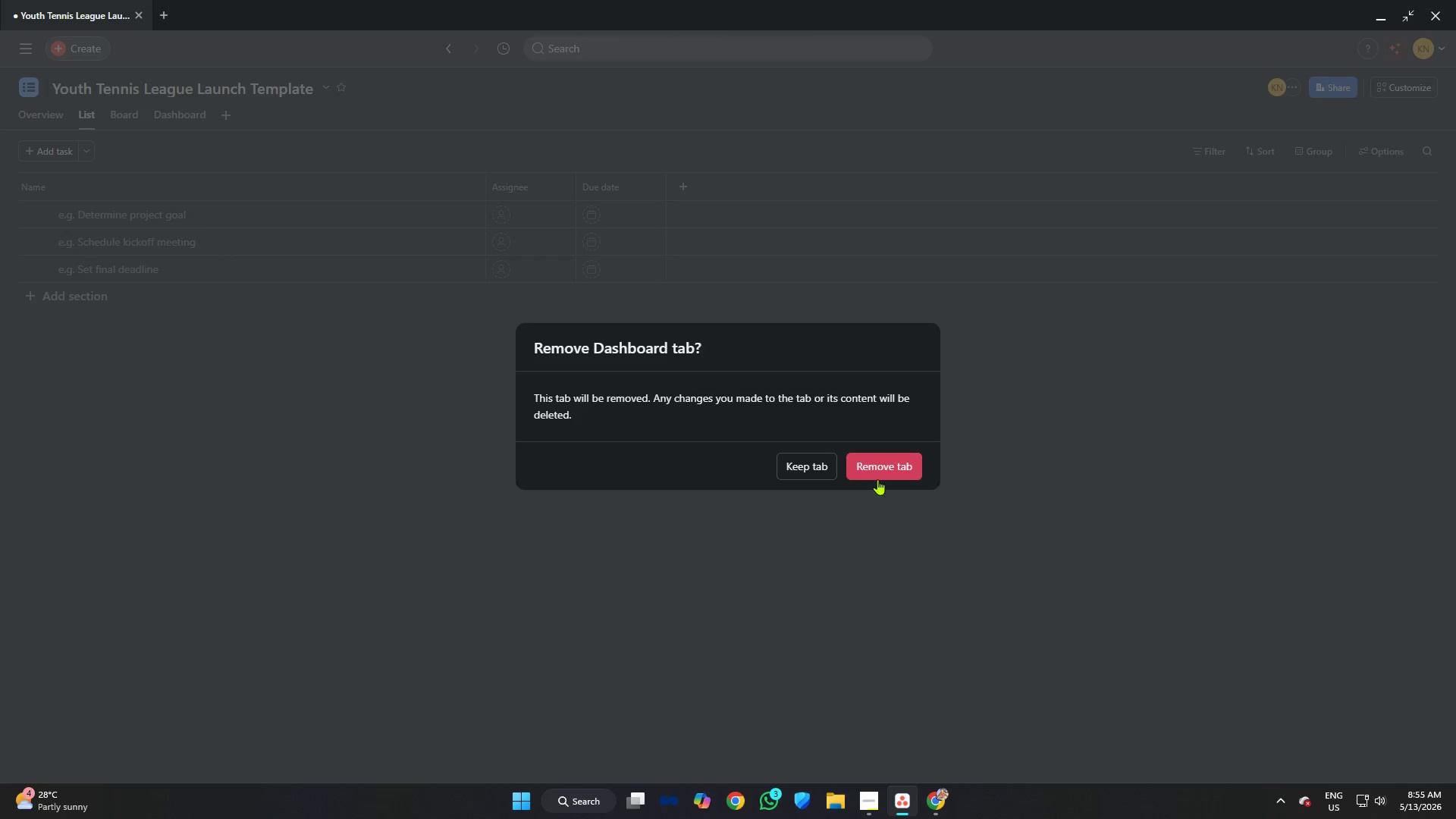 
left_click([882, 471])
 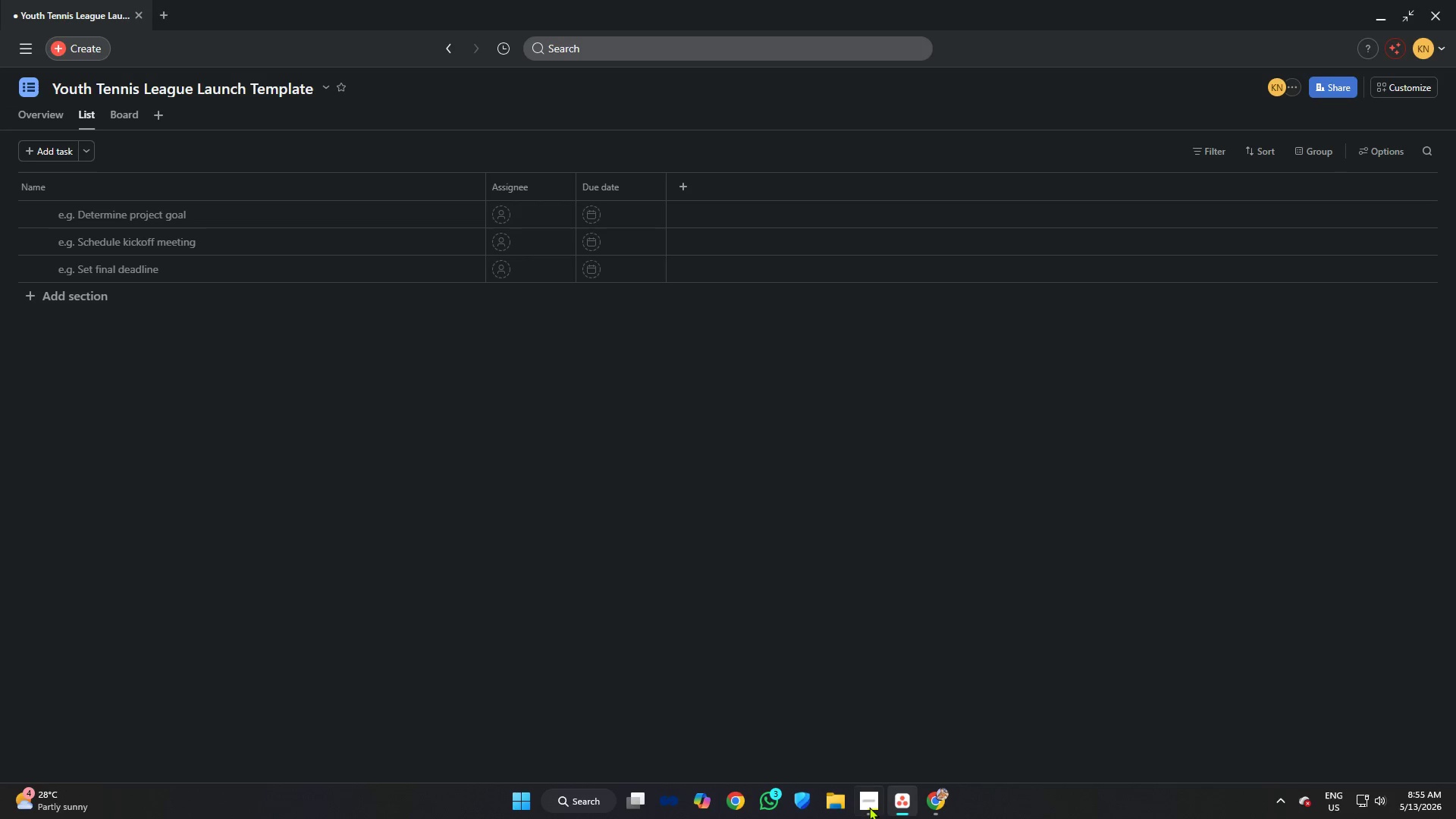 
left_click([868, 805])